 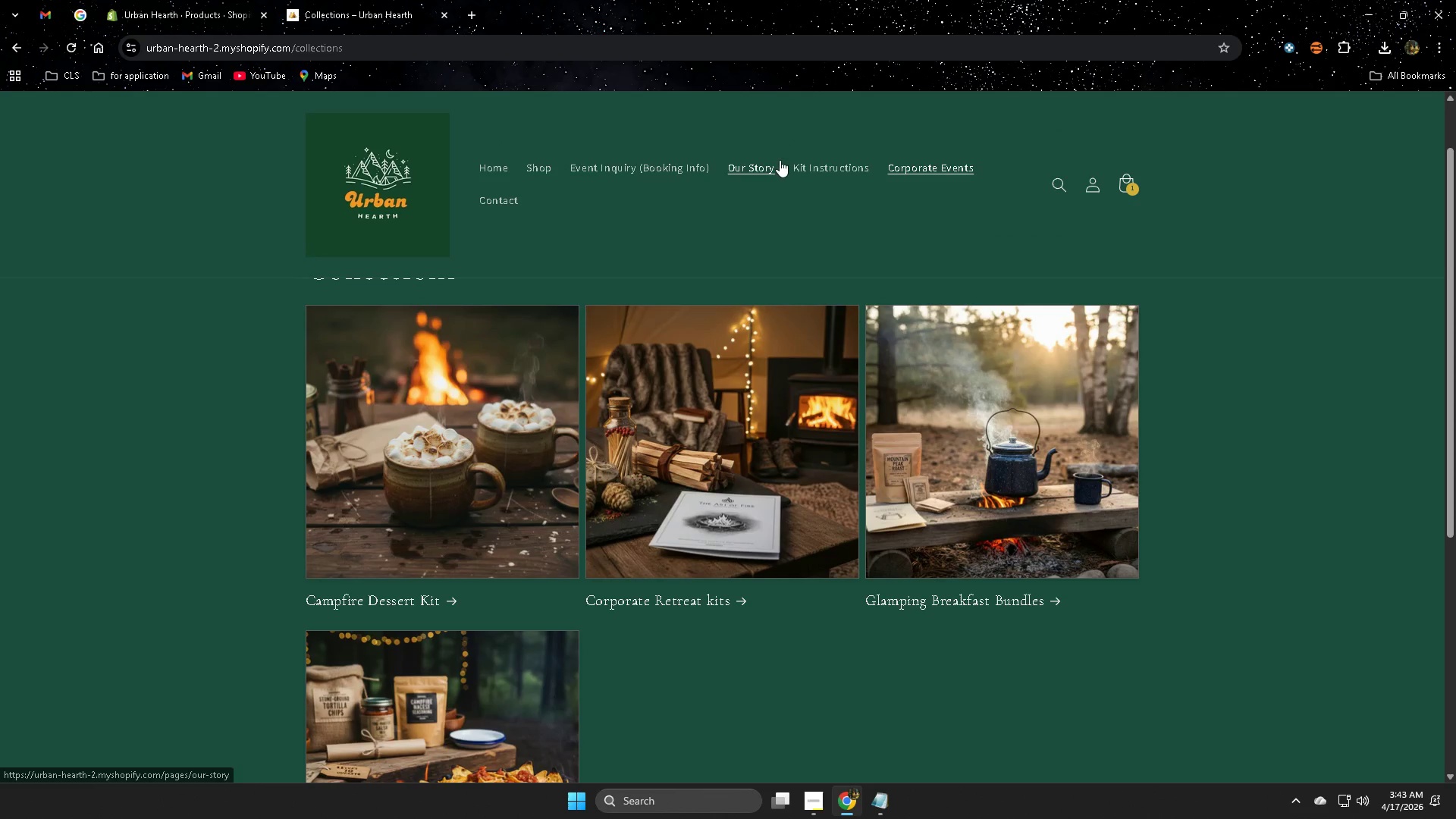 
left_click([535, 168])
 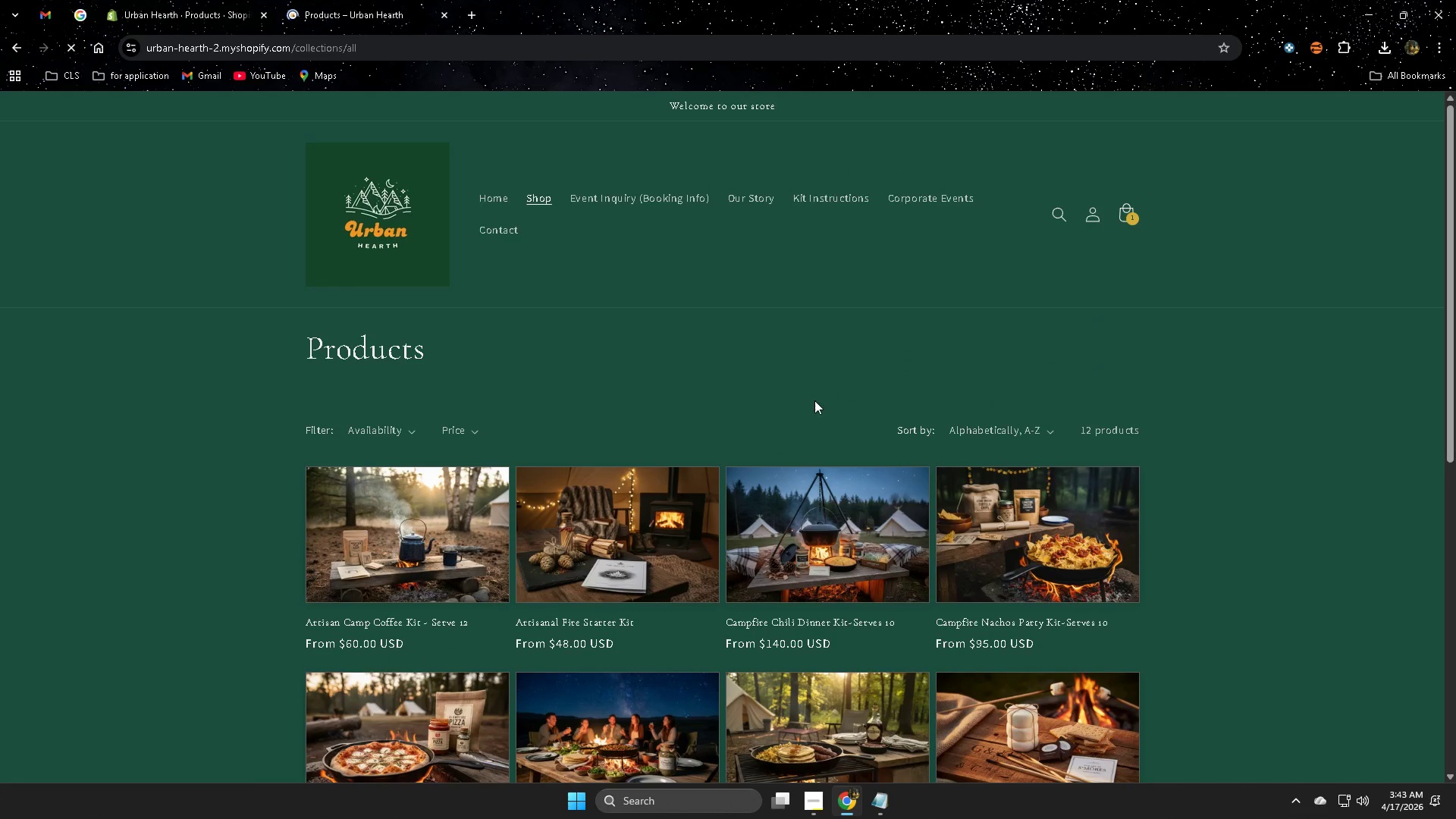 
scroll: coordinate [748, 412], scroll_direction: down, amount: 6.0
 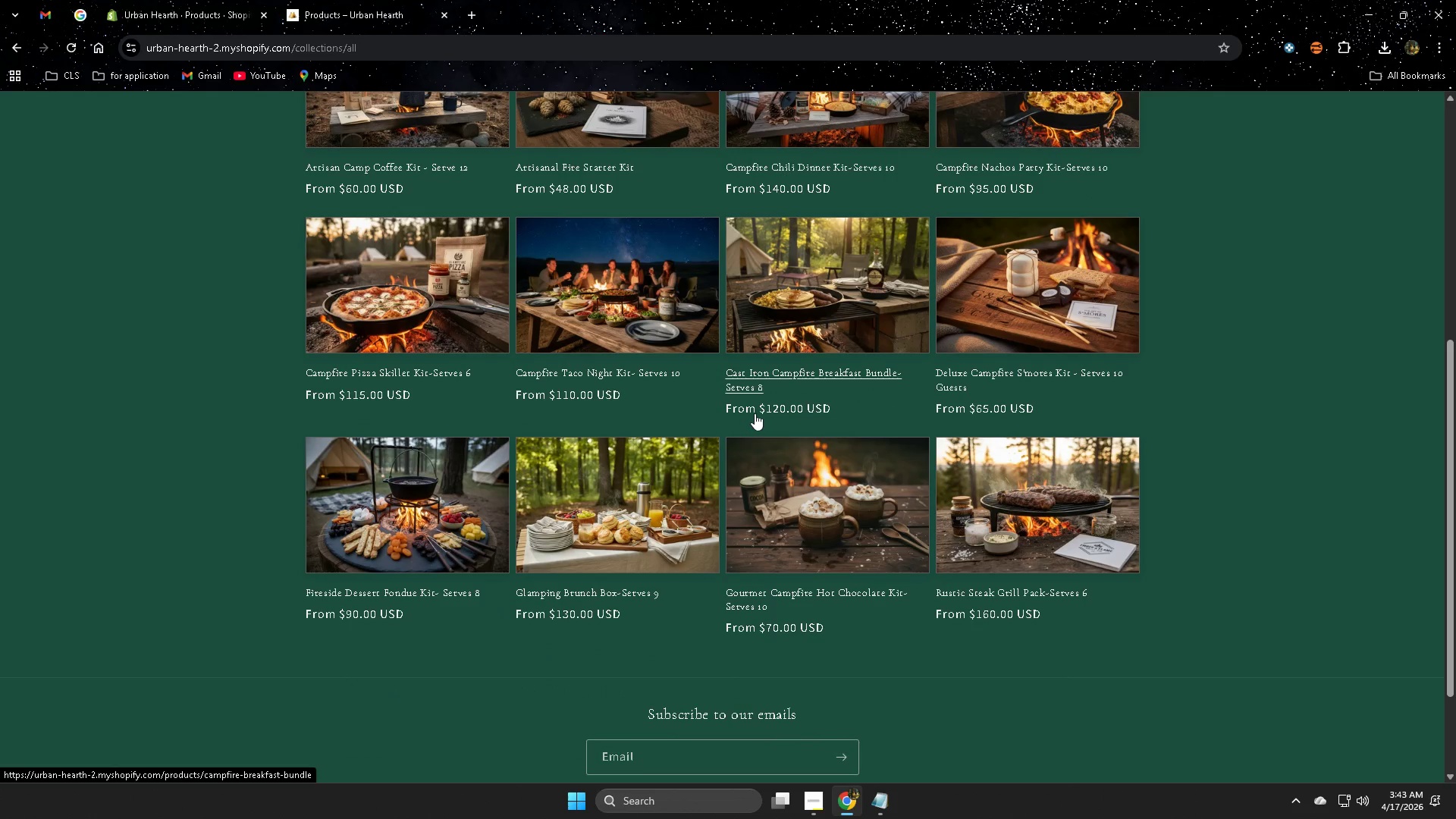 
key(Space)
 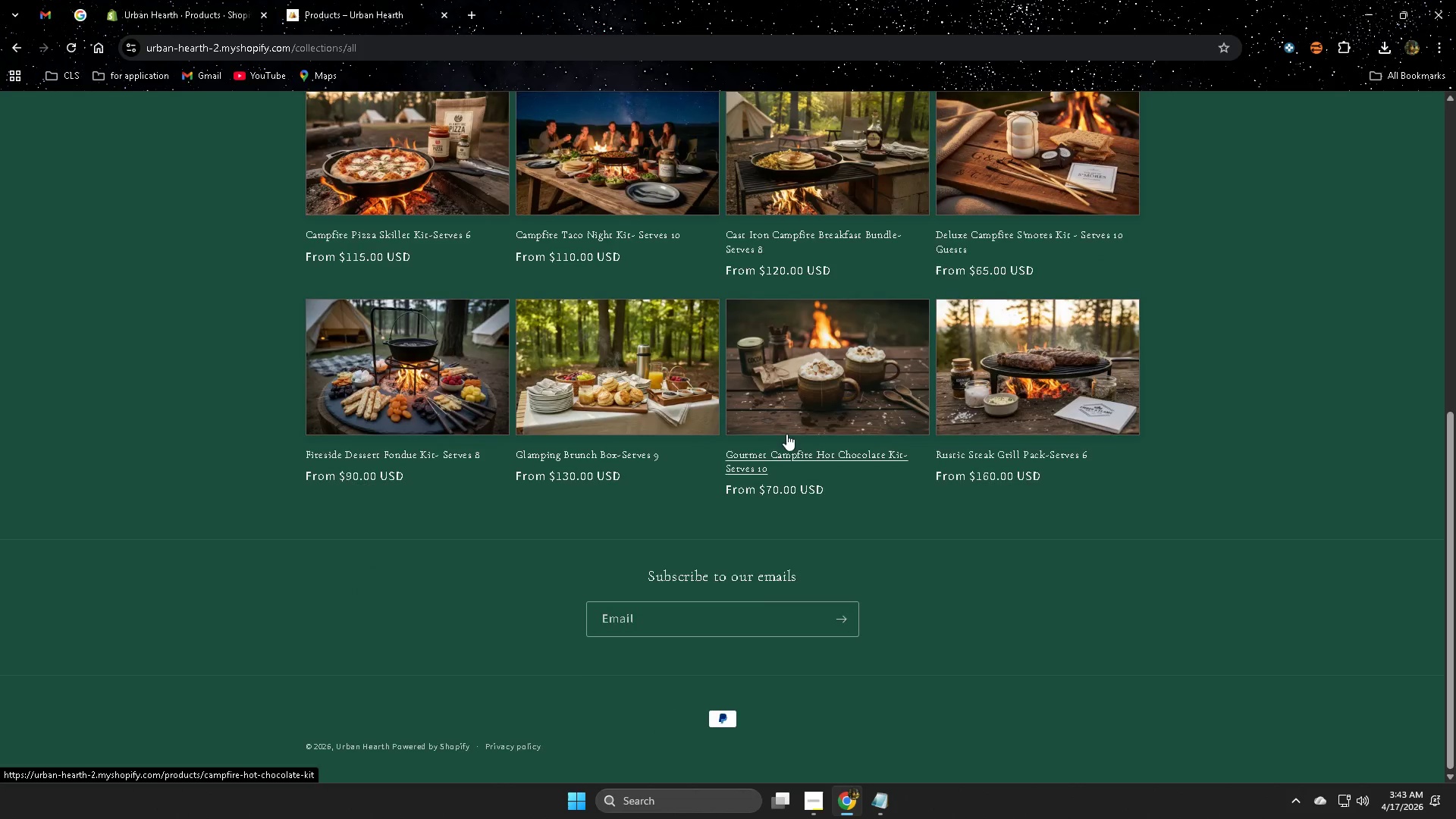 
scroll: coordinate [1182, 479], scroll_direction: up, amount: 6.0
 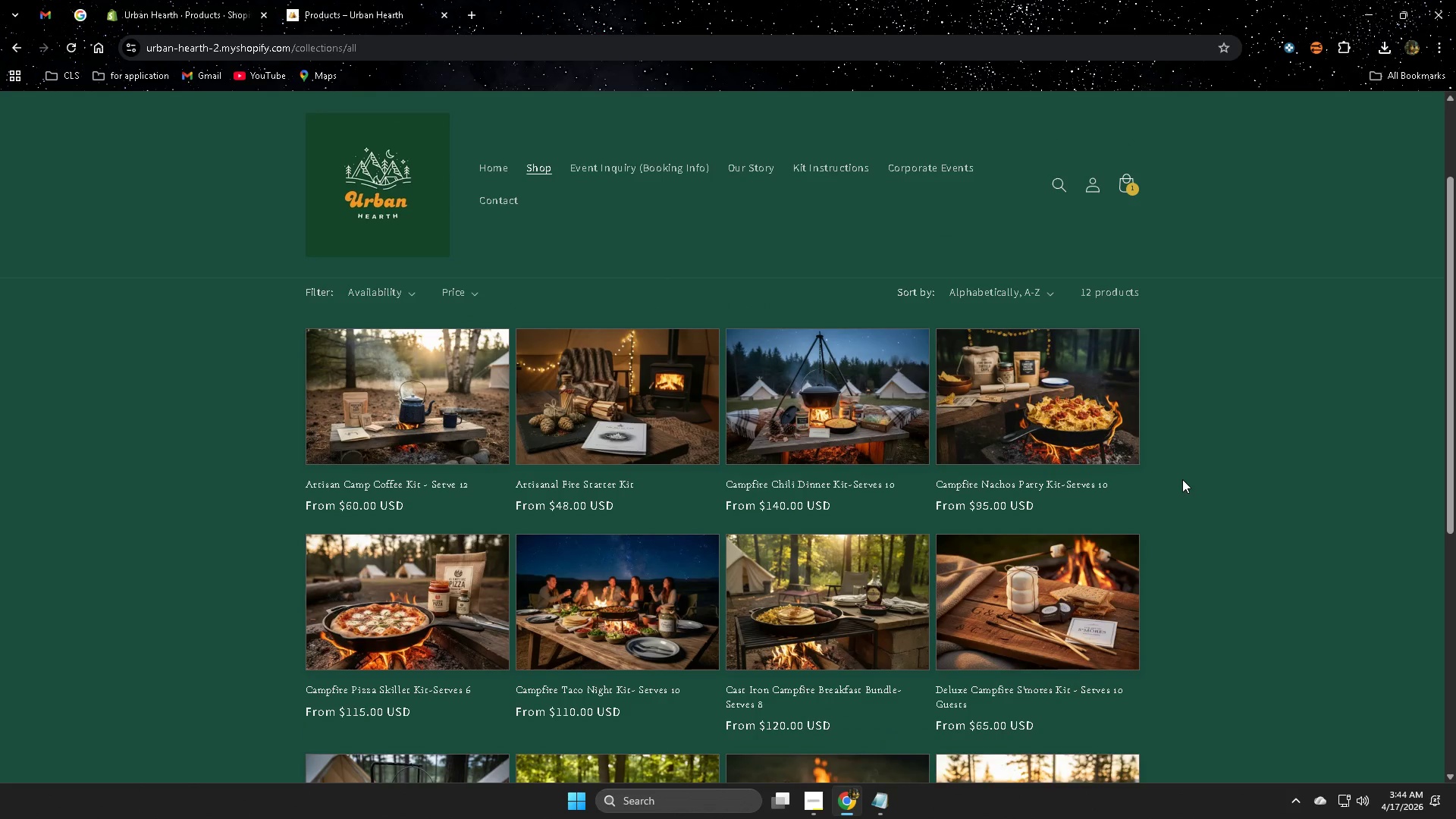 
hold_key(key=ControlLeft, duration=3.75)
scroll: coordinate [1181, 476], scroll_direction: down, amount: 1.0
 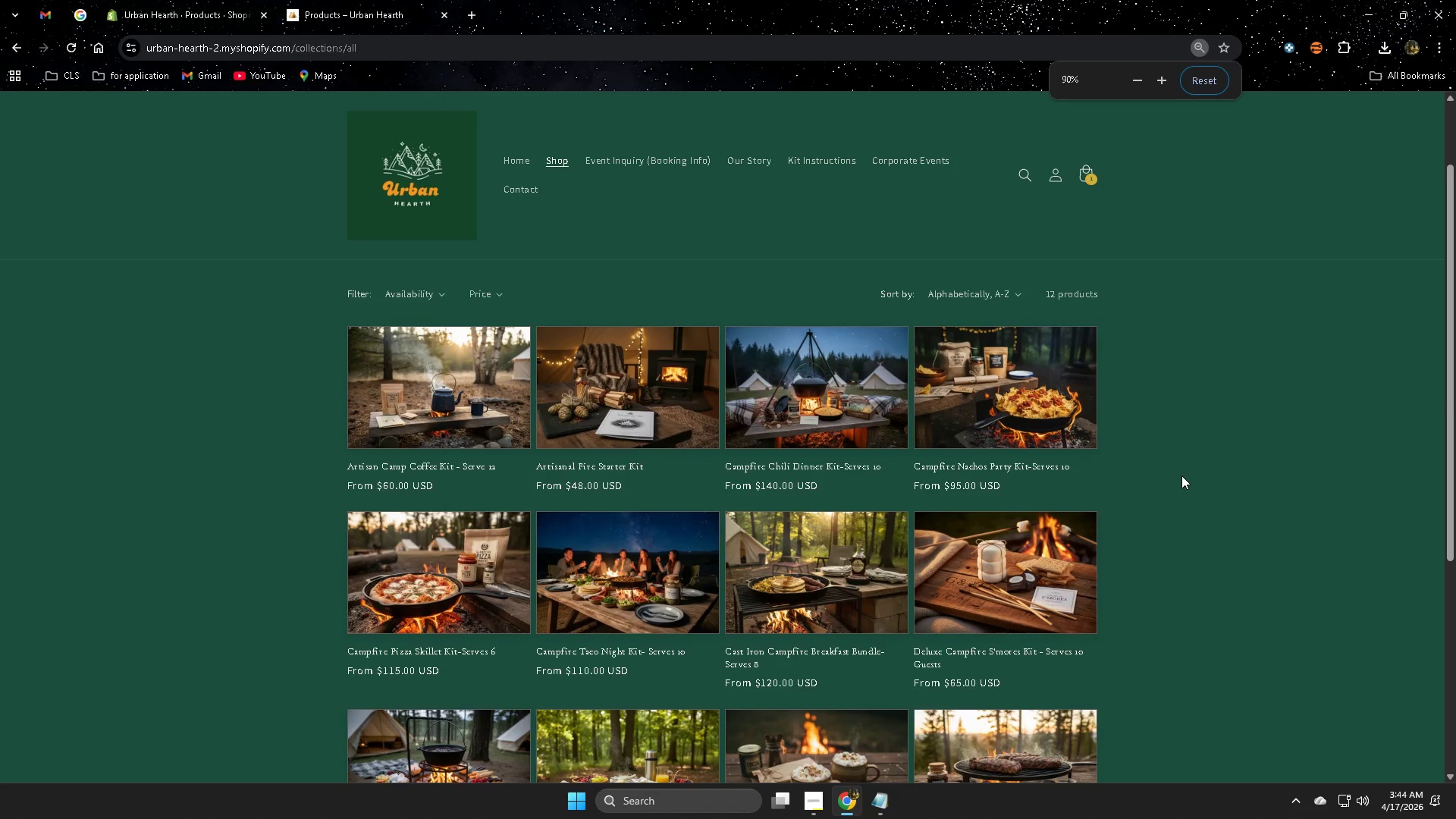 
scroll: coordinate [1181, 473], scroll_direction: up, amount: 2.0
 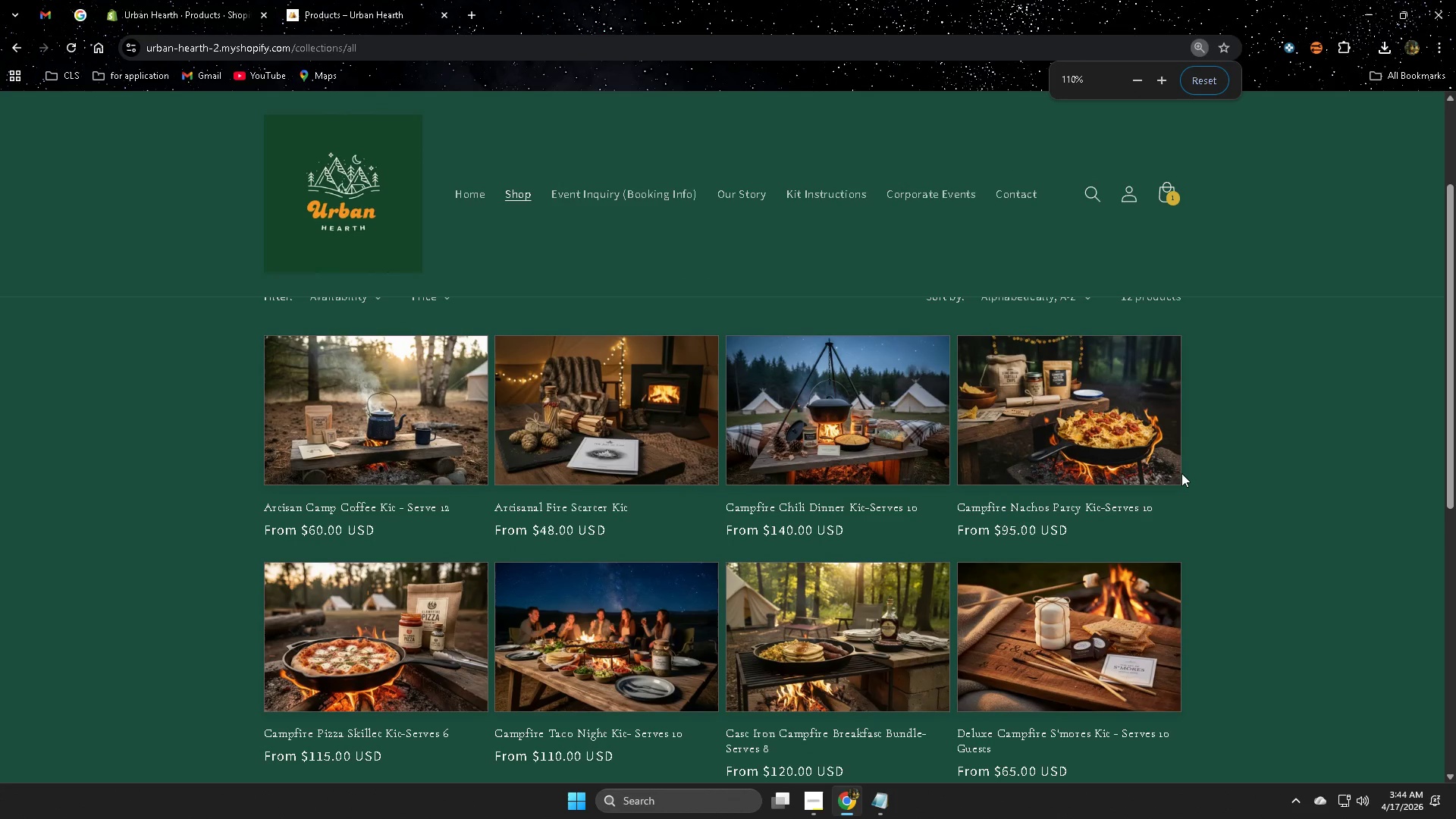 
scroll: coordinate [1181, 473], scroll_direction: down, amount: 1.0
 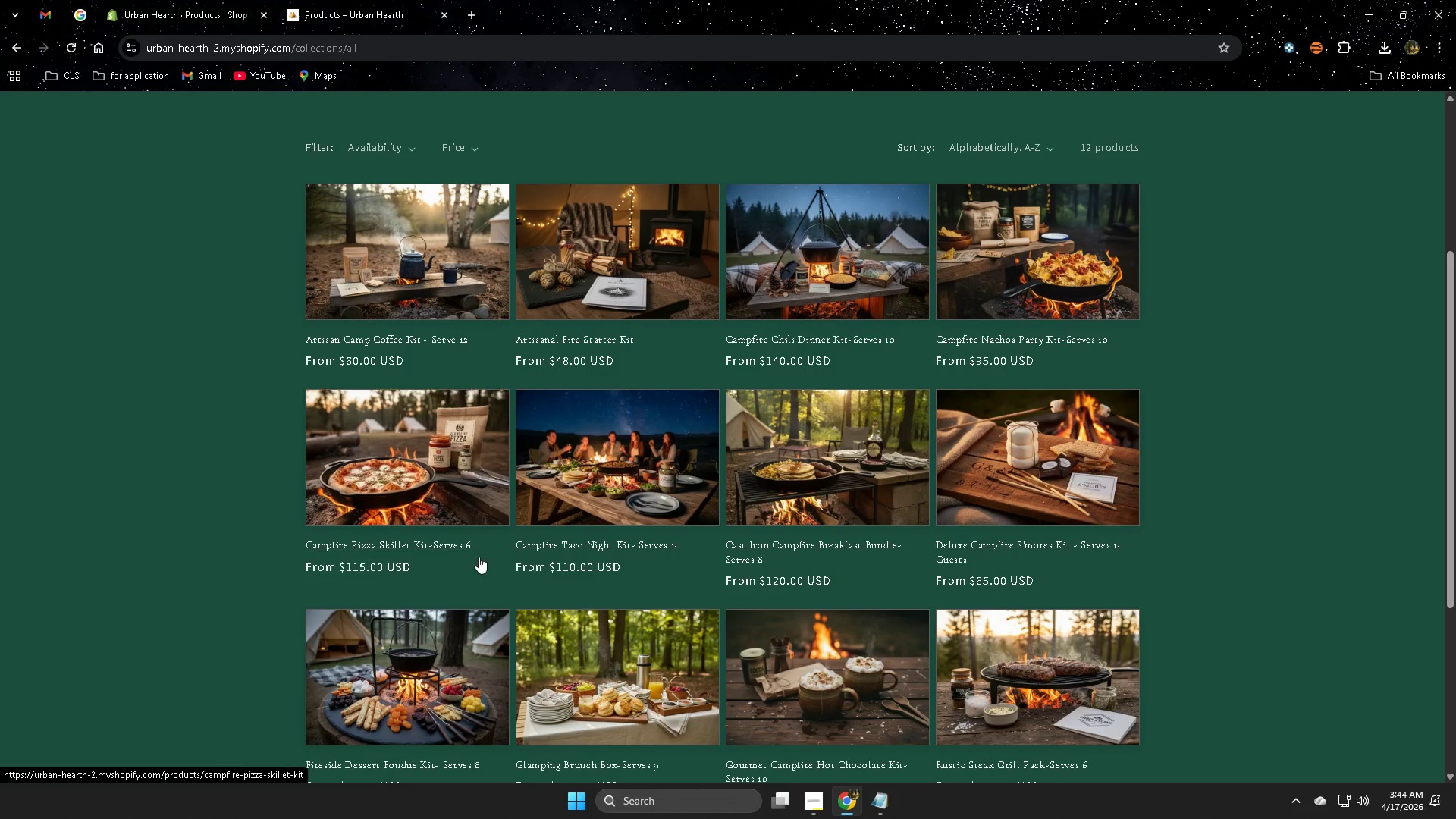 
scroll: coordinate [276, 364], scroll_direction: up, amount: 2.0
 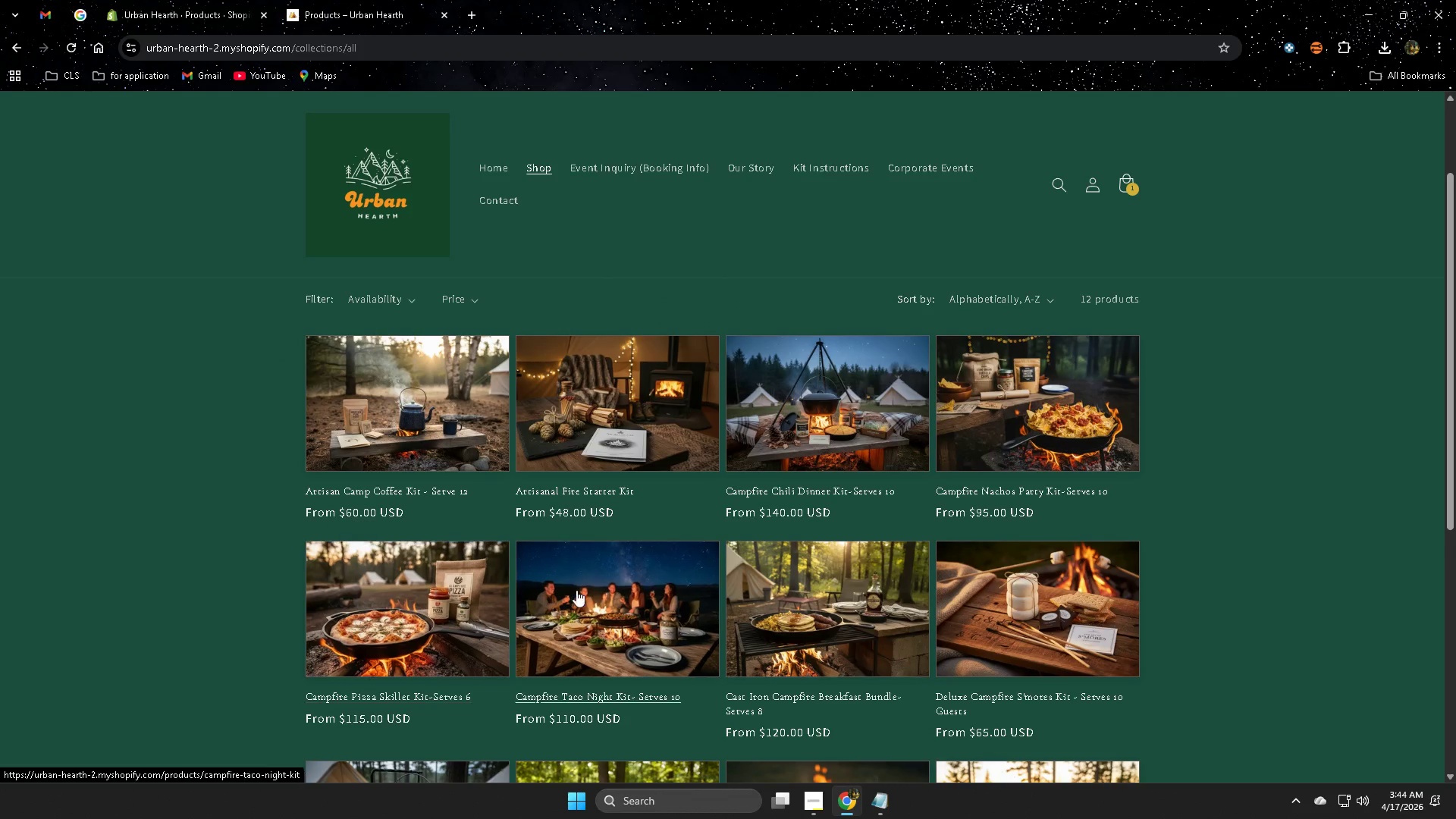 
wait(5.93)
 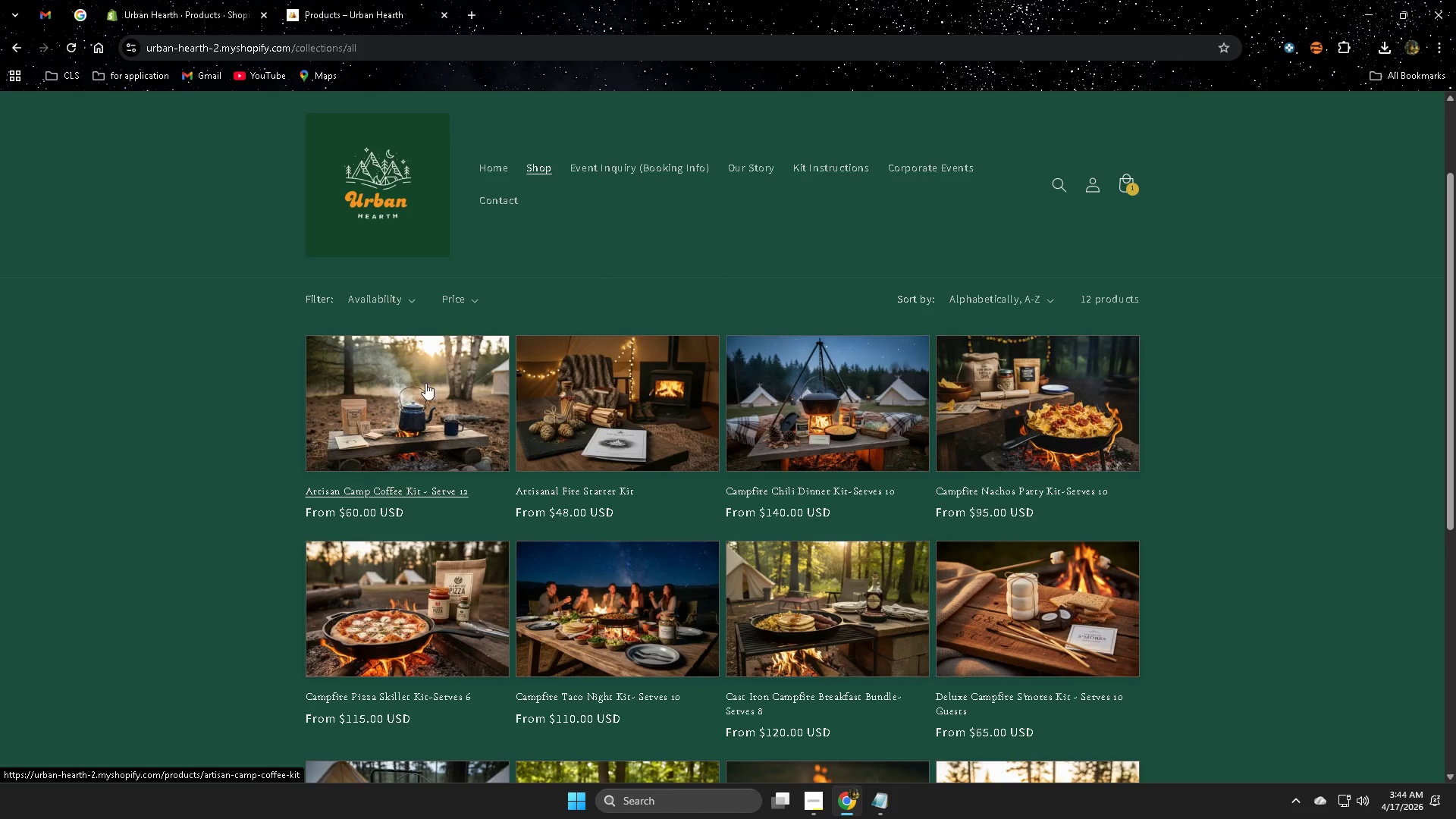 
scroll: coordinate [1086, 686], scroll_direction: down, amount: 3.0
 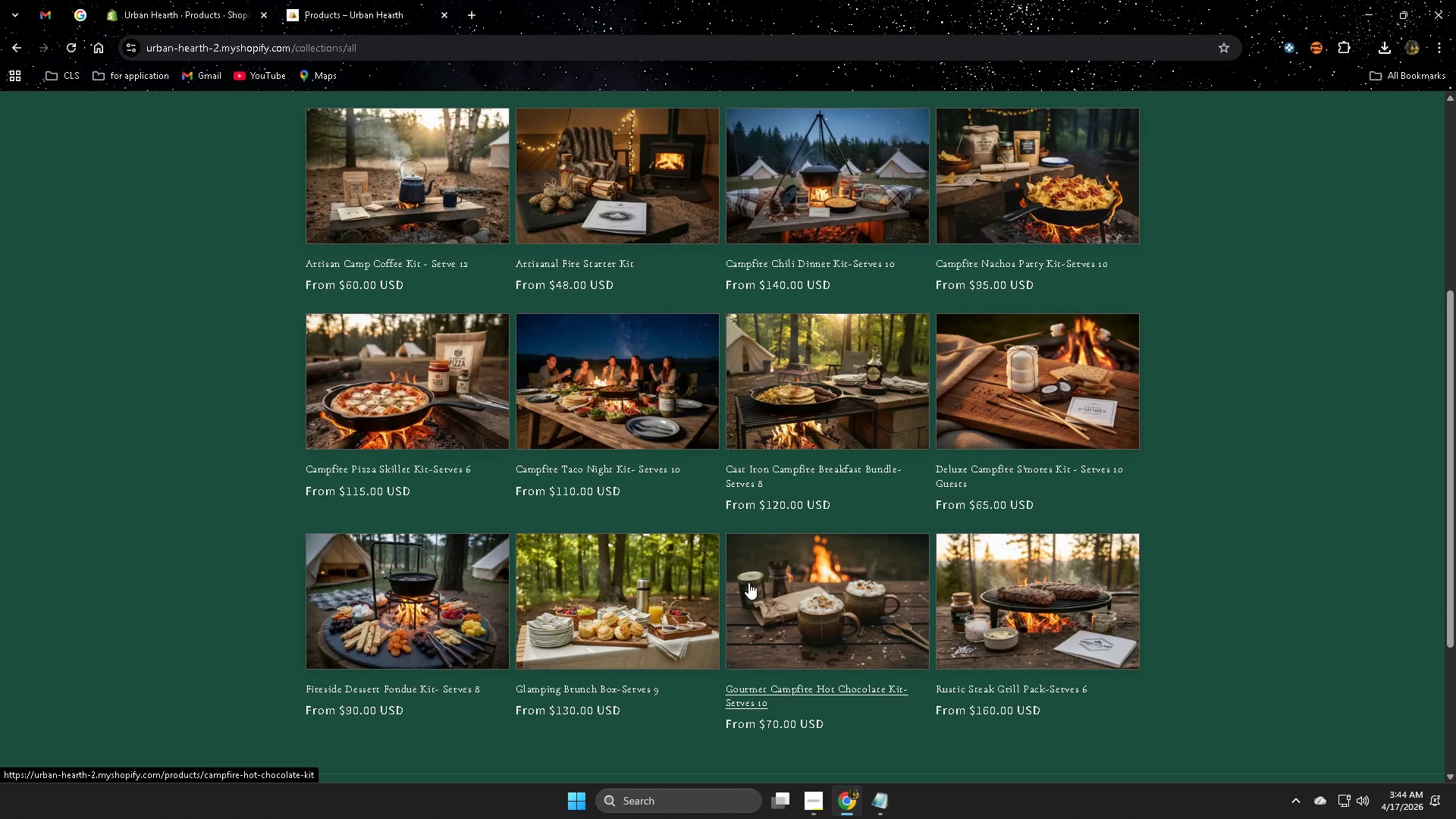 
scroll: coordinate [745, 576], scroll_direction: up, amount: 3.0
 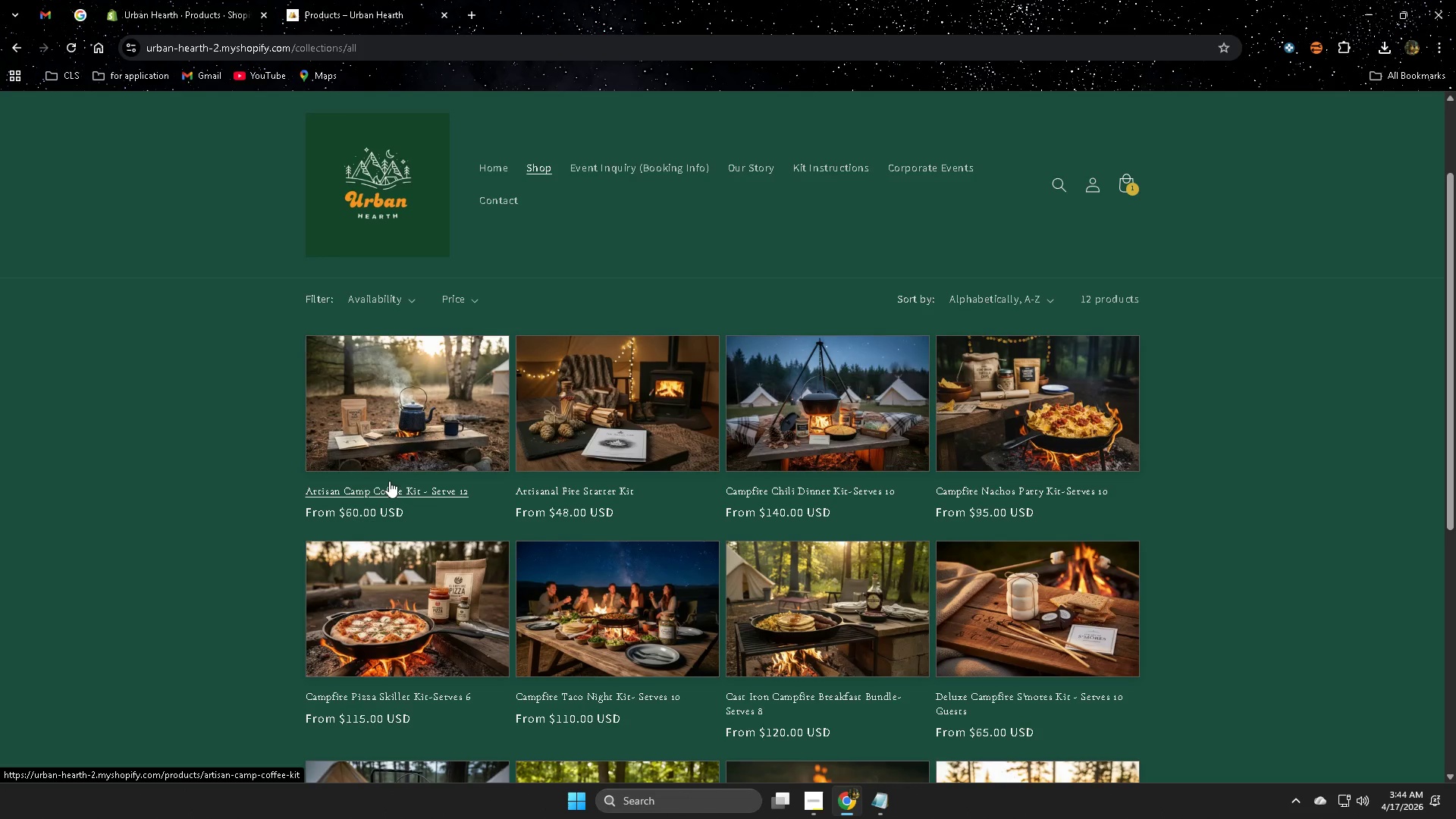 
left_click([436, 424])
 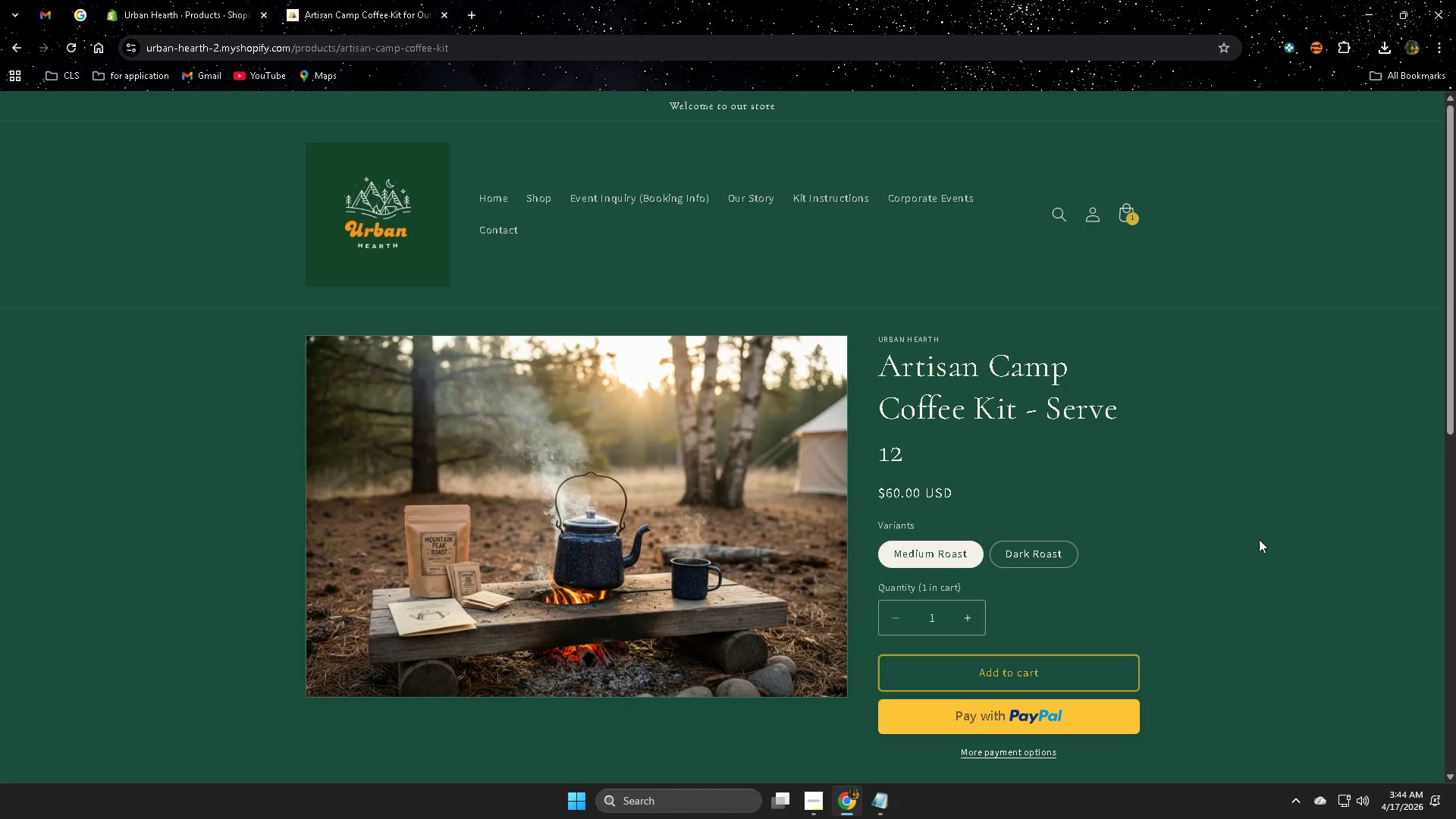 
scroll: coordinate [1259, 535], scroll_direction: down, amount: 6.0
 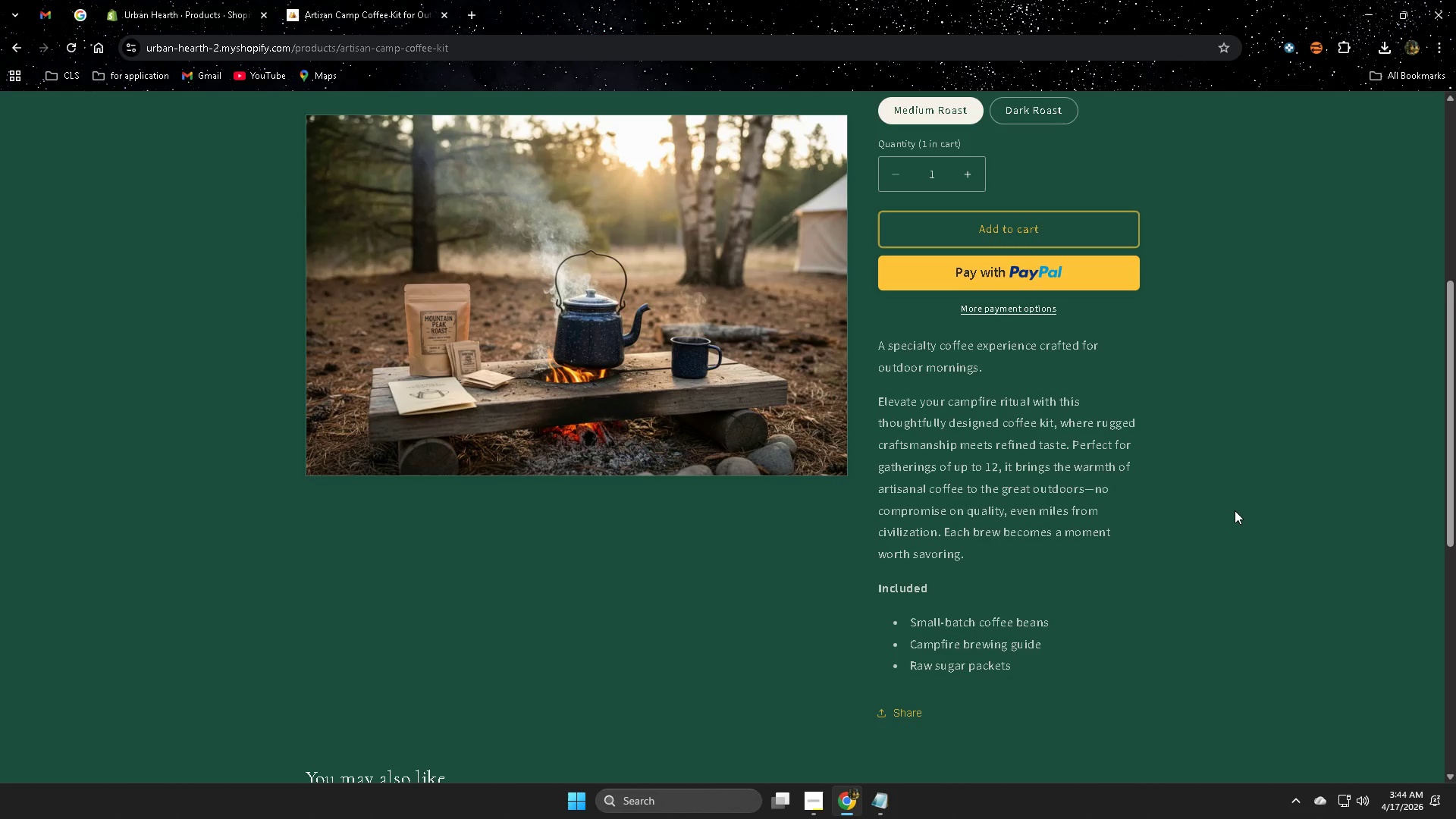 
wait(10.44)
 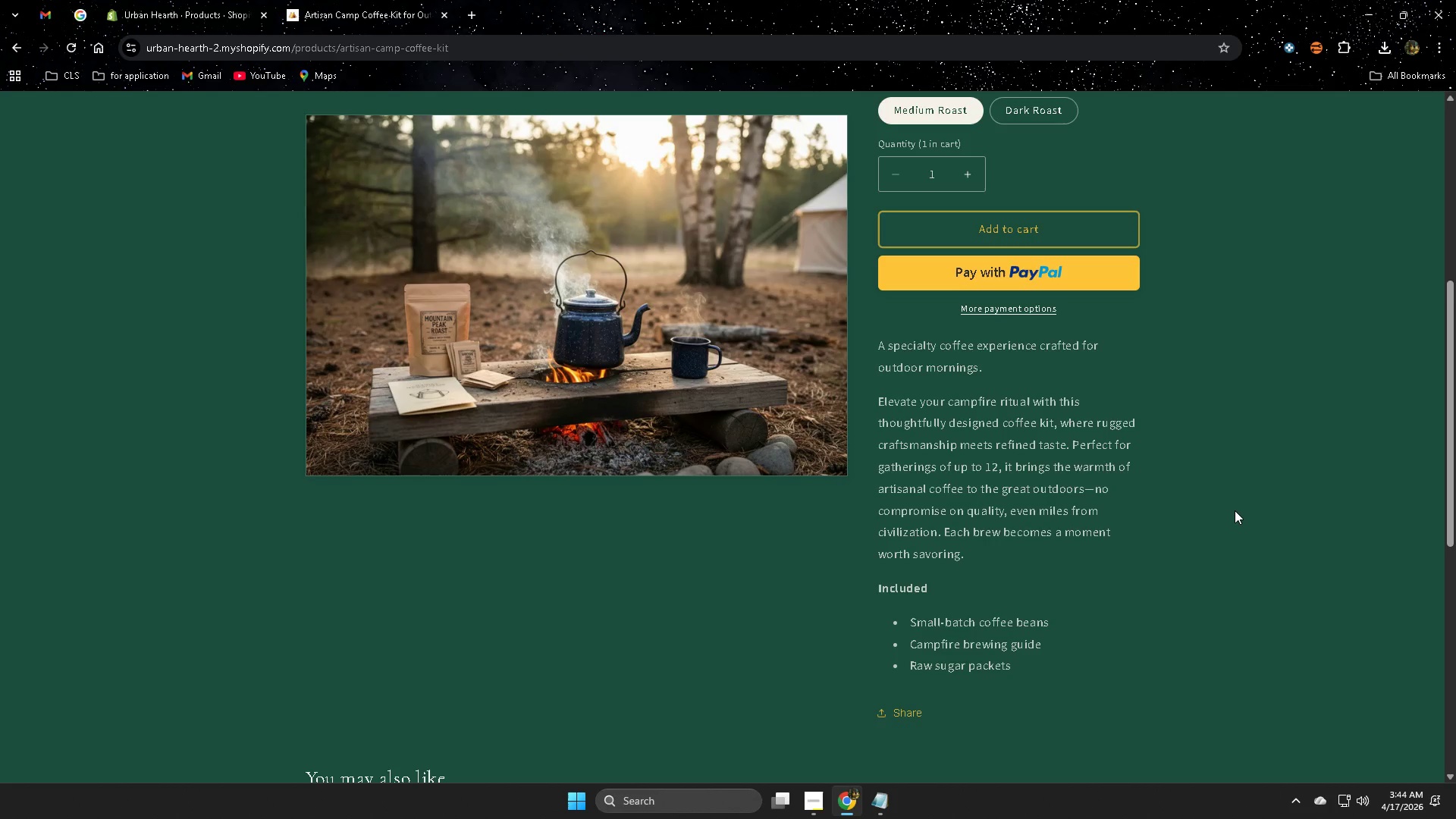 
scroll: coordinate [1229, 503], scroll_direction: up, amount: 3.0
 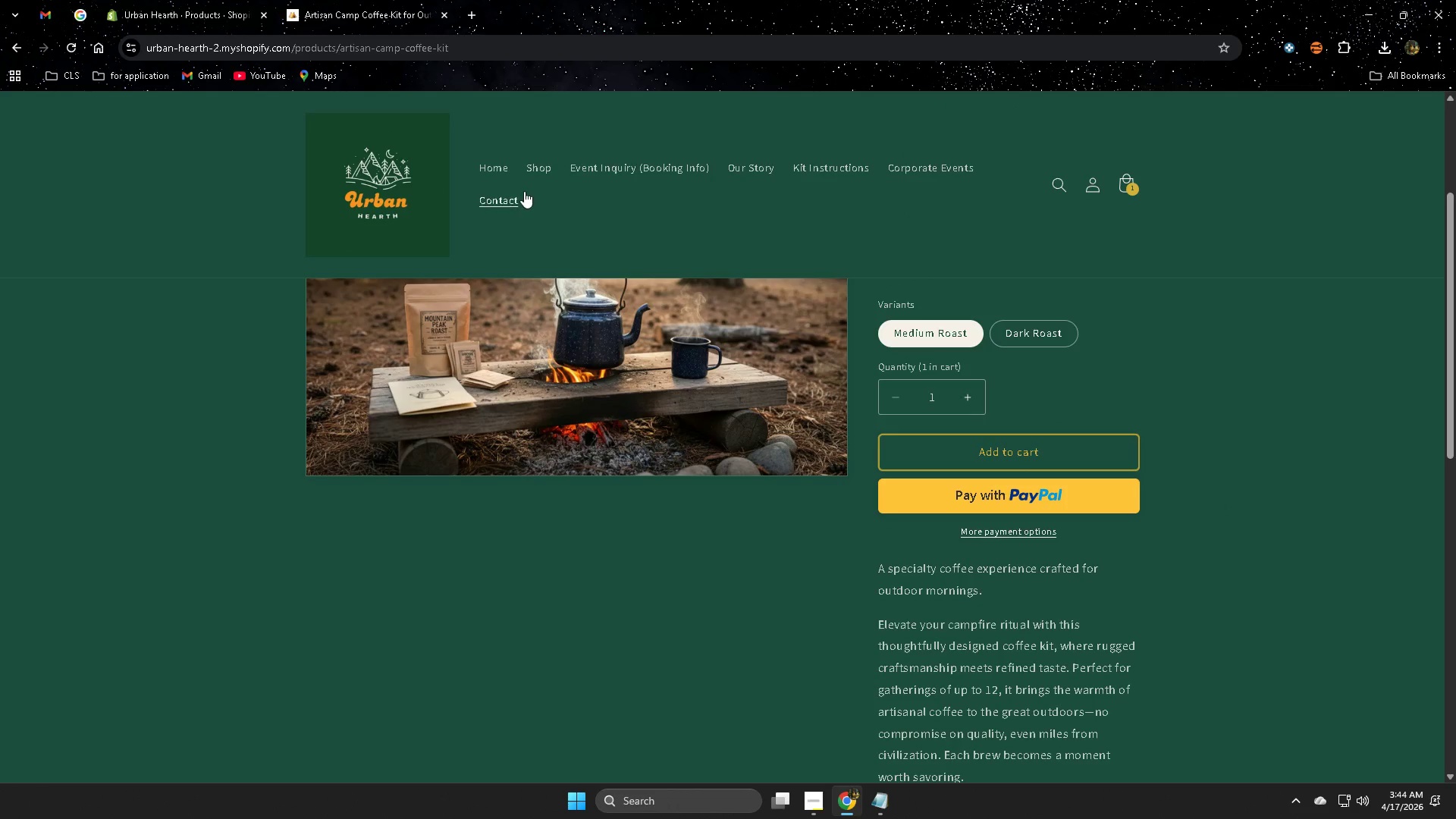 
left_click([492, 167])
 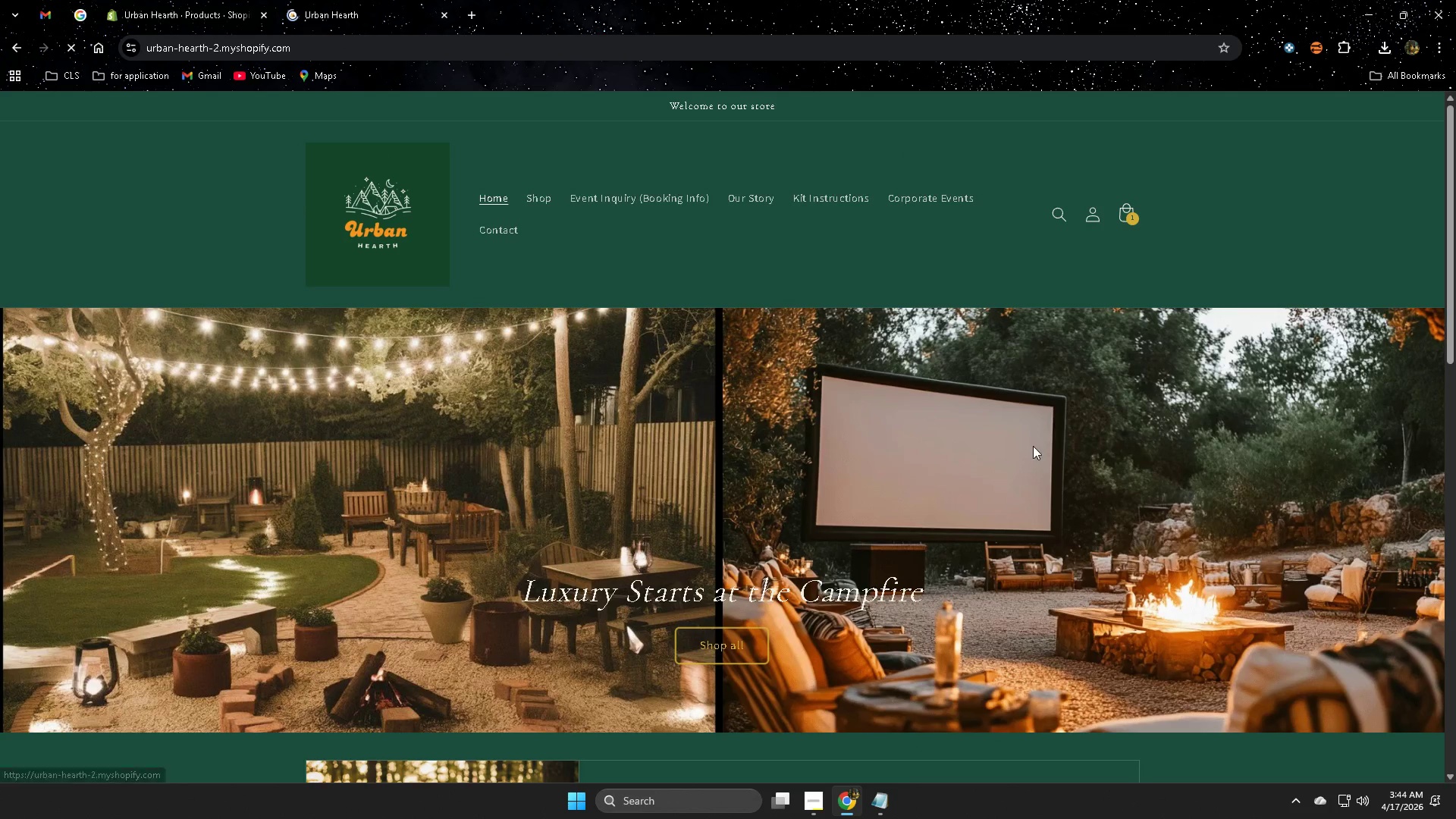 
scroll: coordinate [1101, 442], scroll_direction: down, amount: 4.0
 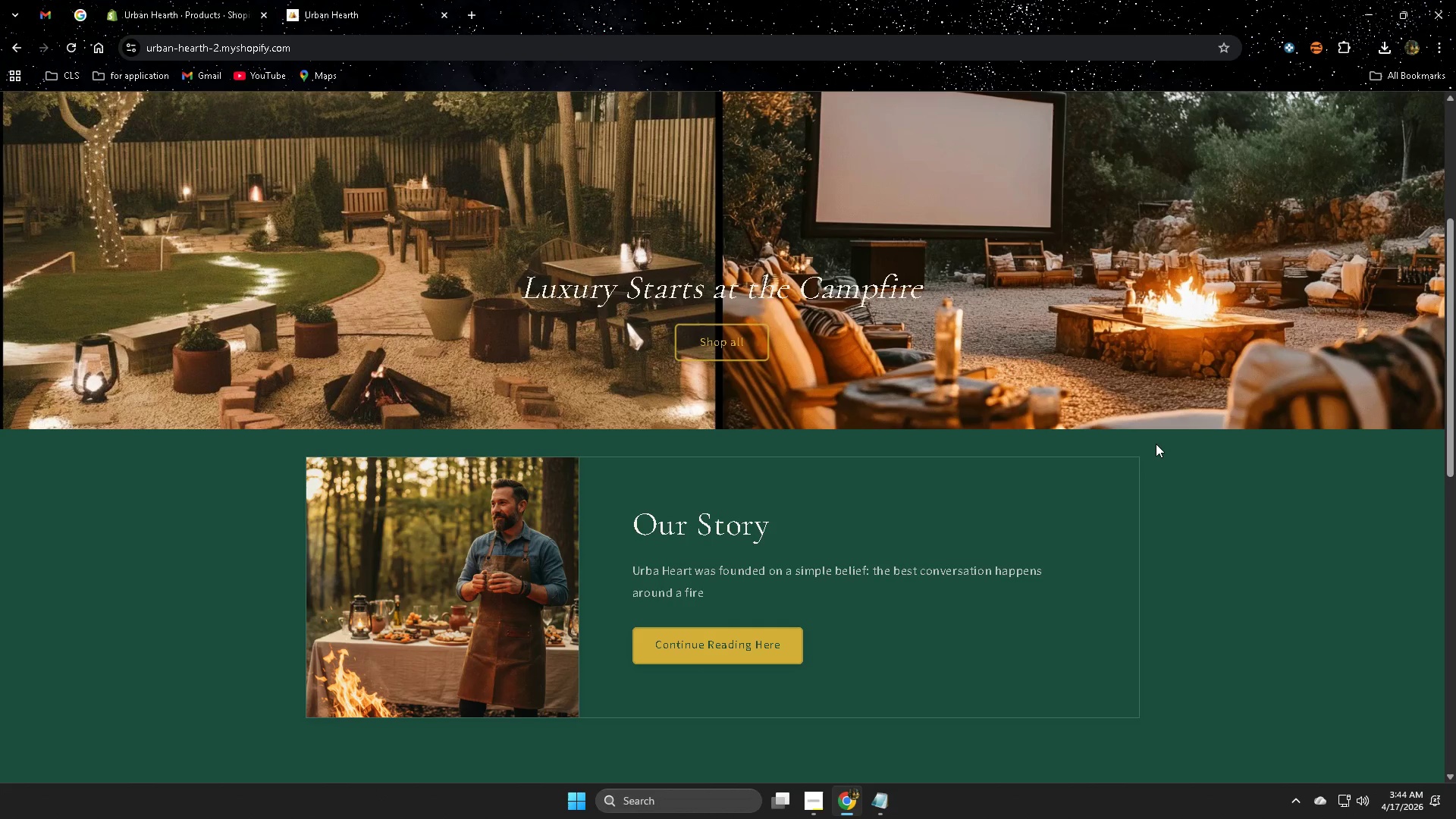 
scroll: coordinate [1157, 444], scroll_direction: up, amount: 1.0
 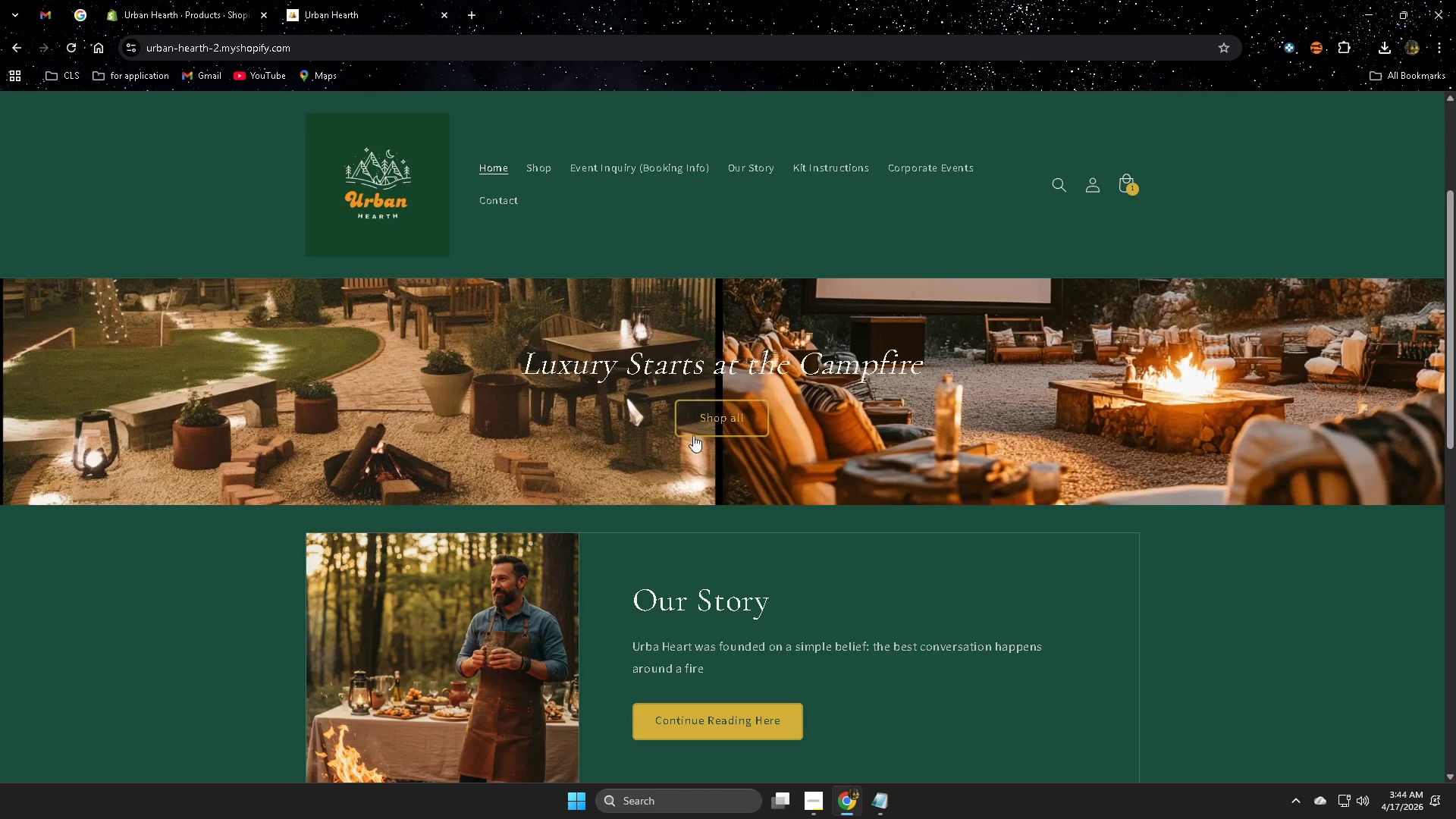 
left_click([714, 422])
 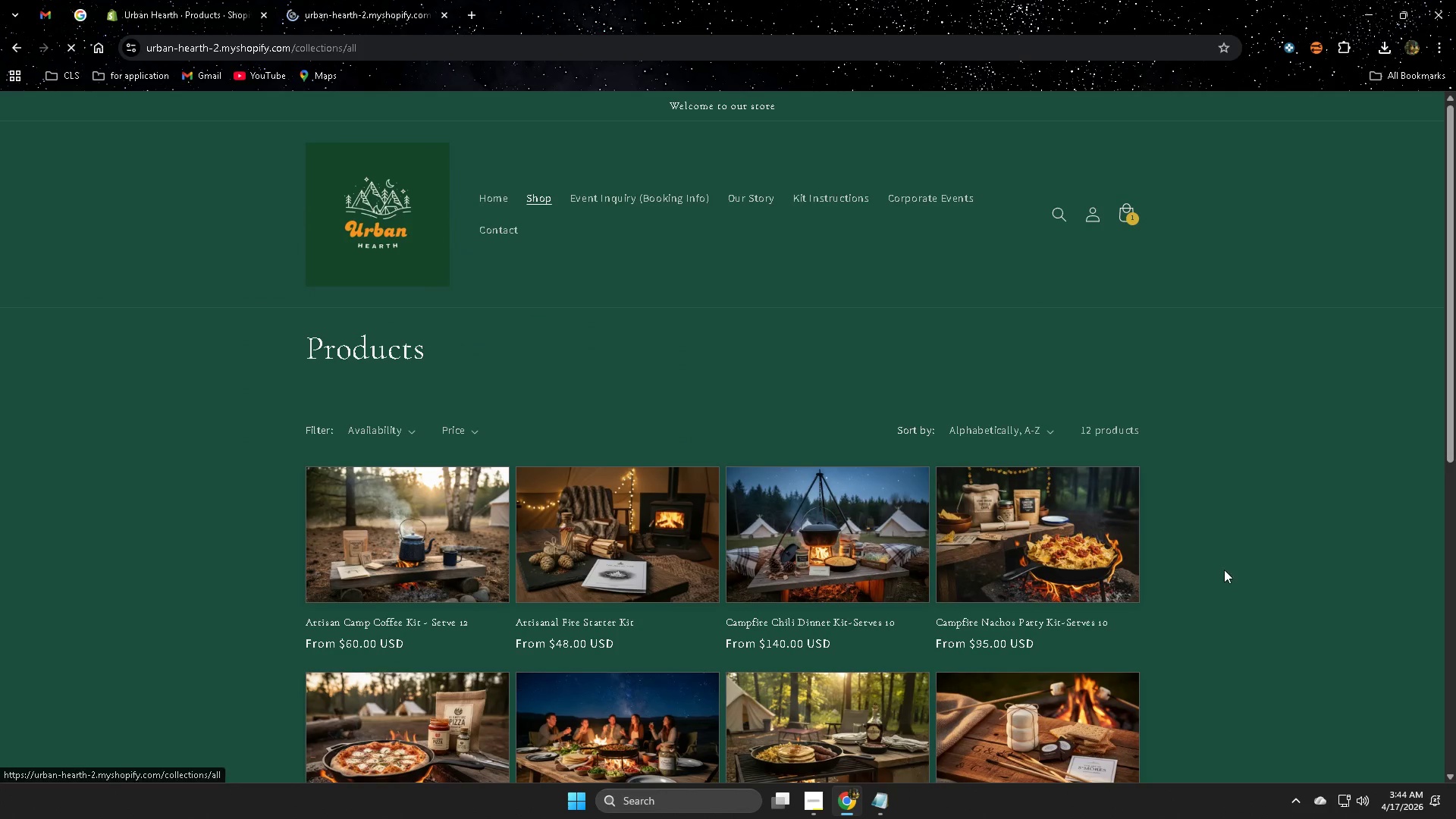 
scroll: coordinate [1228, 563], scroll_direction: down, amount: 6.0
 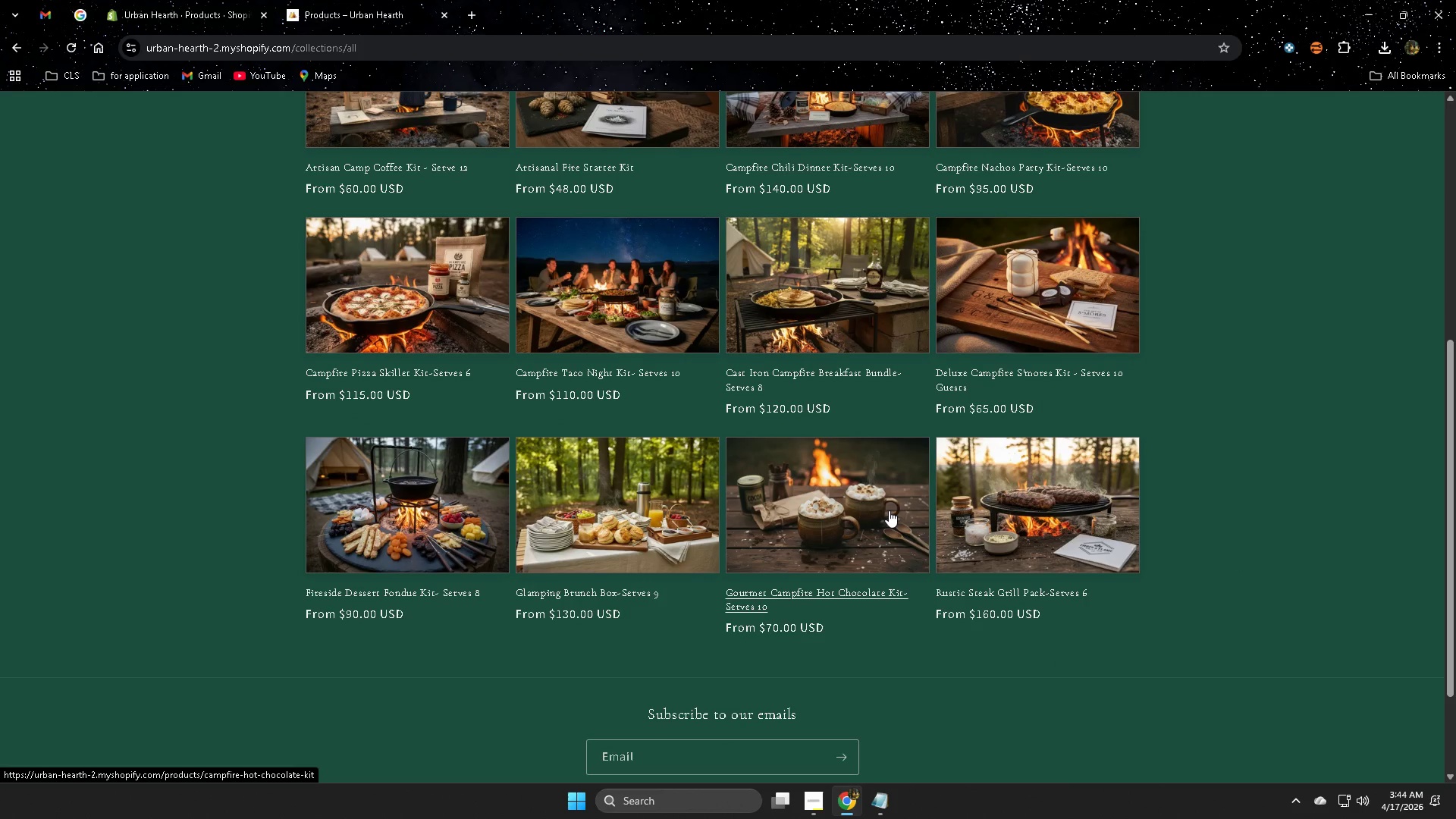 
left_click([886, 510])
 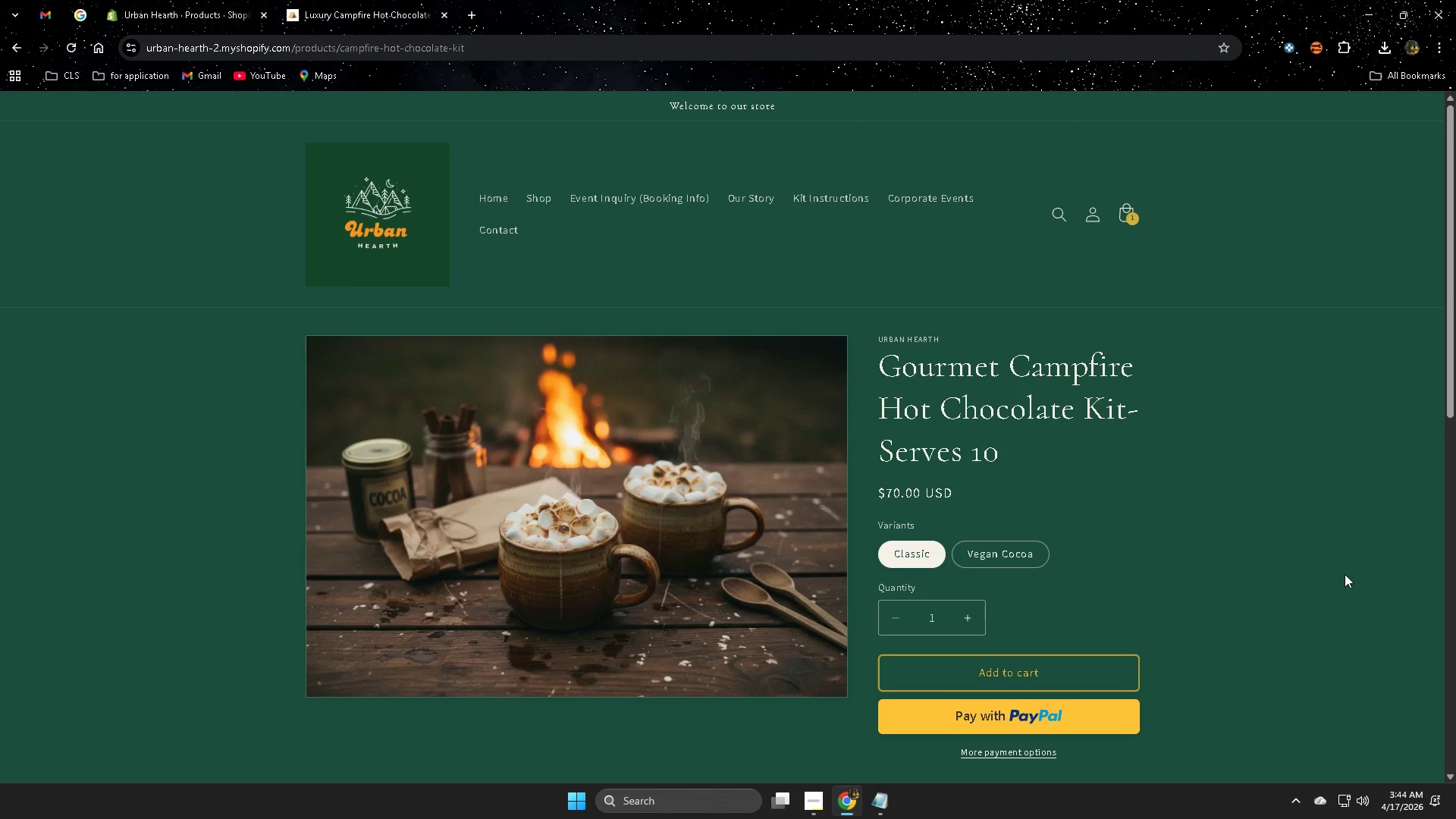 
scroll: coordinate [1349, 549], scroll_direction: down, amount: 4.0
 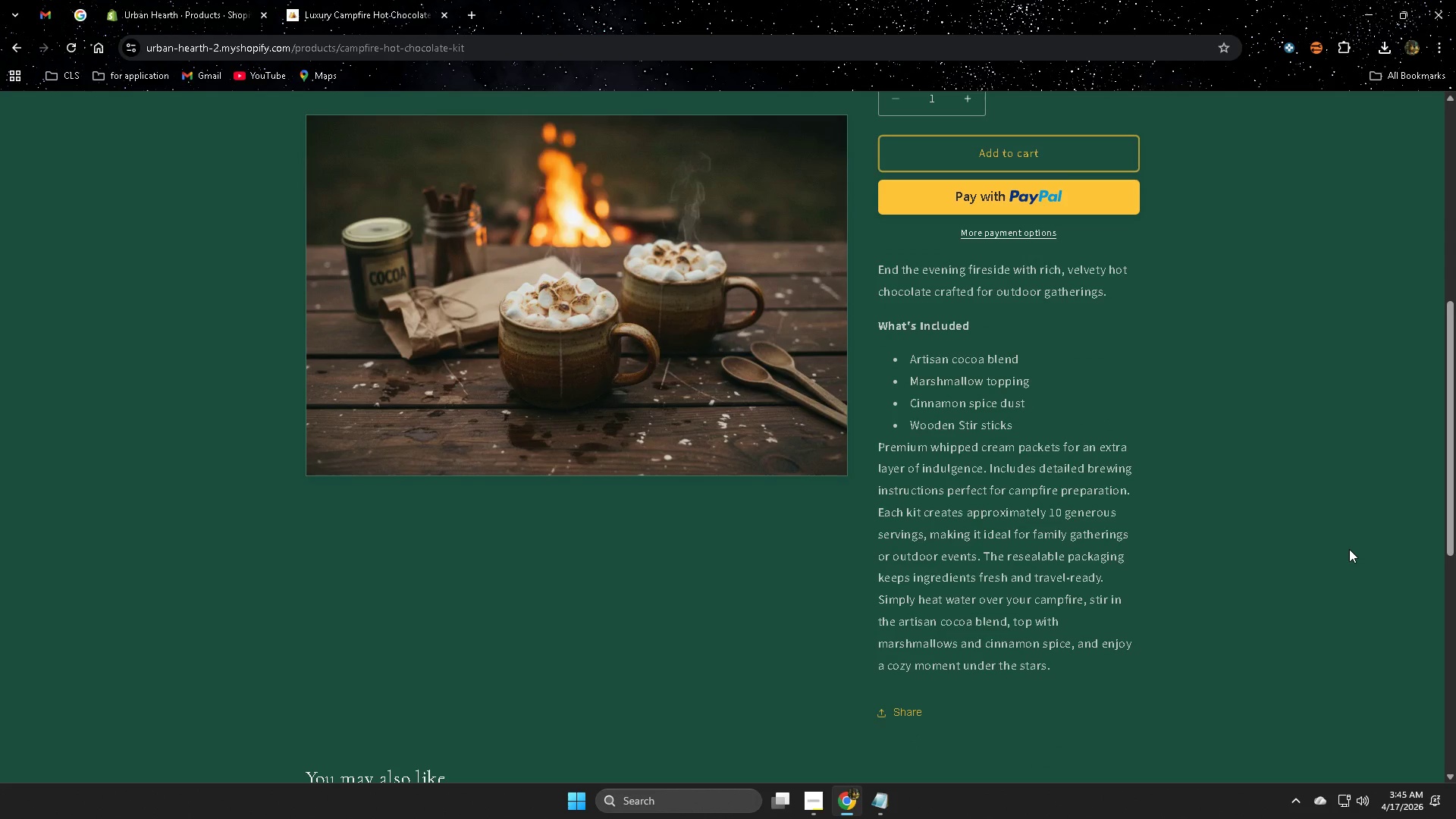 
scroll: coordinate [1349, 549], scroll_direction: up, amount: 4.0
 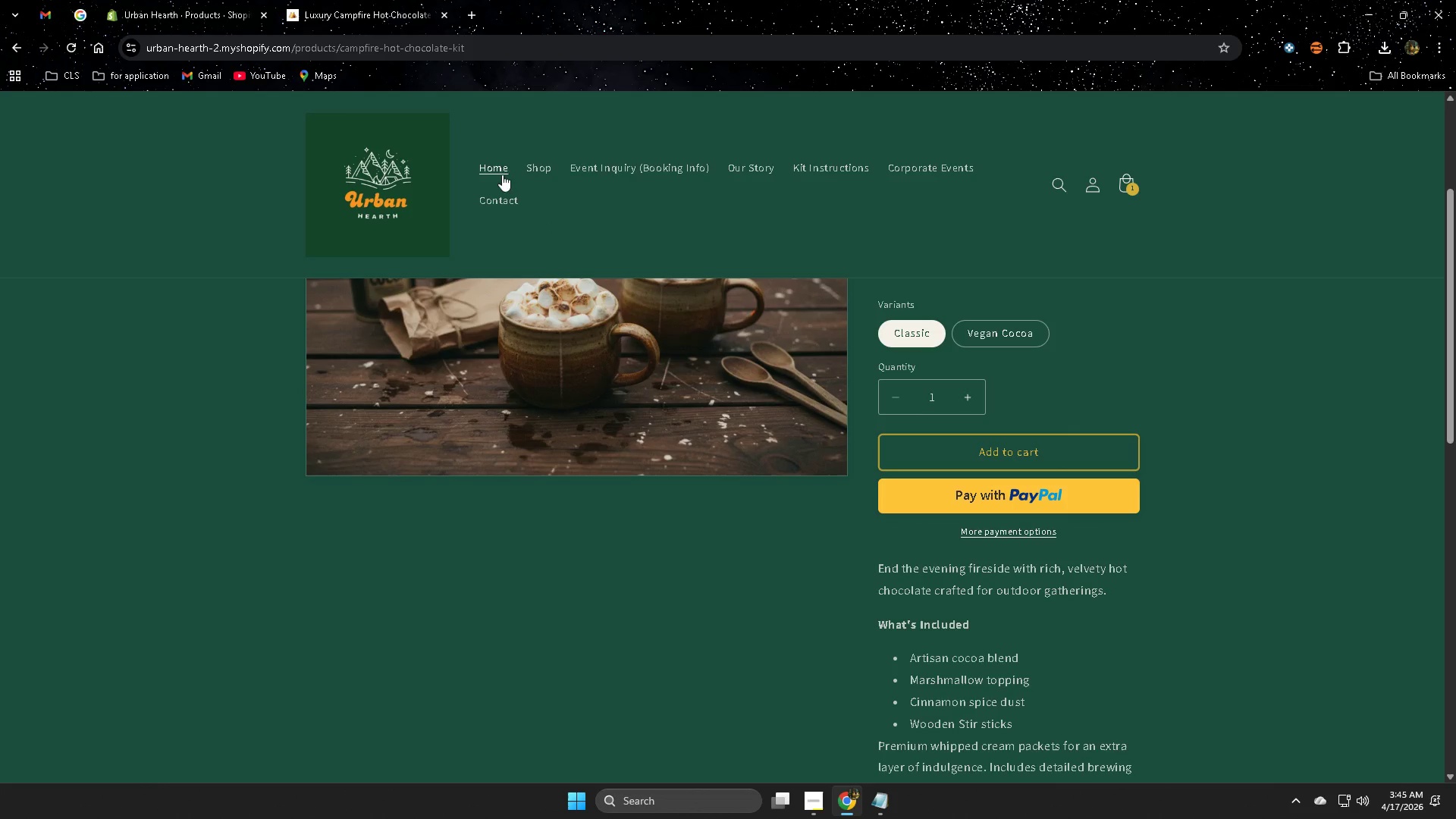 
left_click([497, 168])
 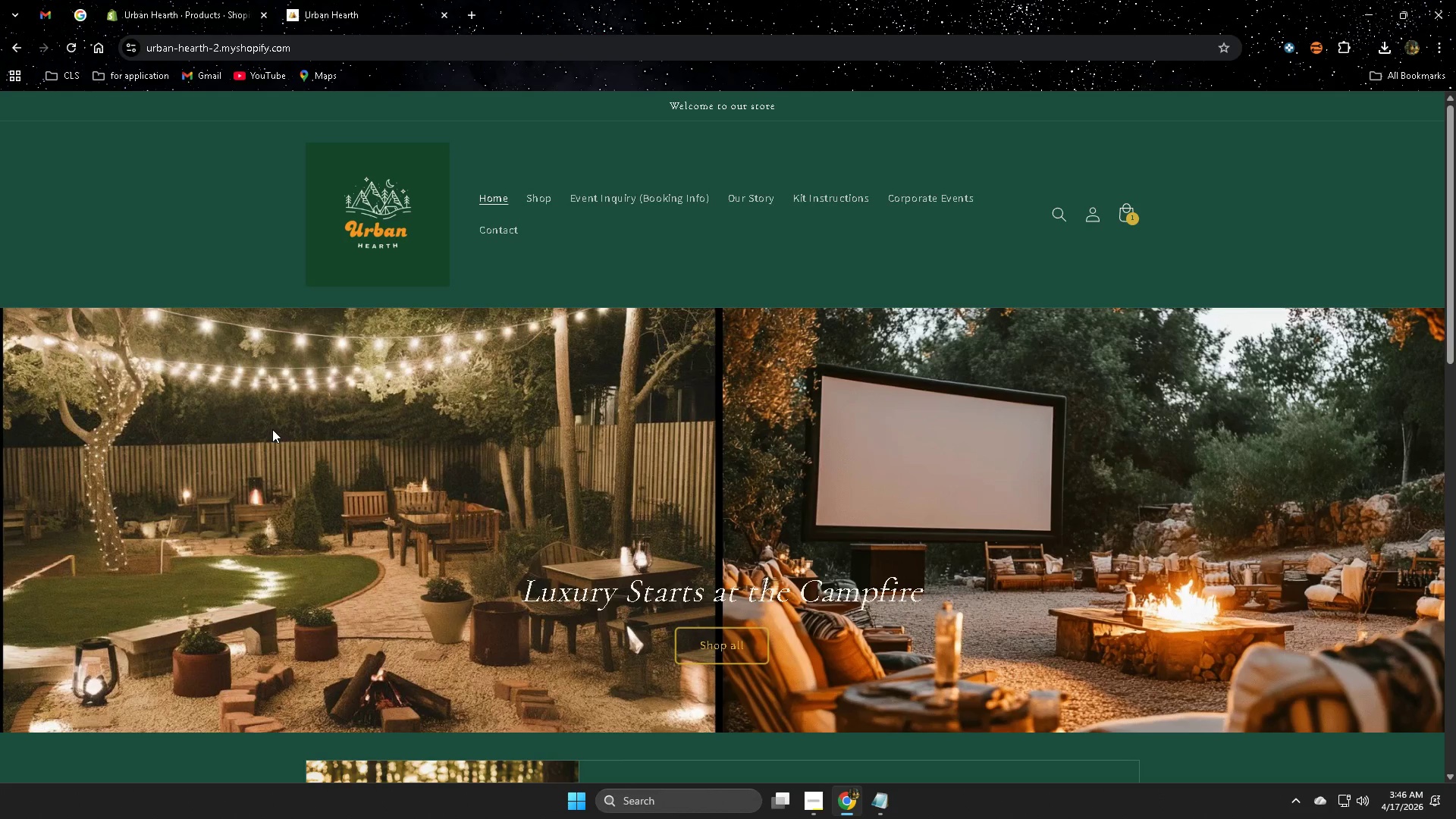 
wait(62.16)
 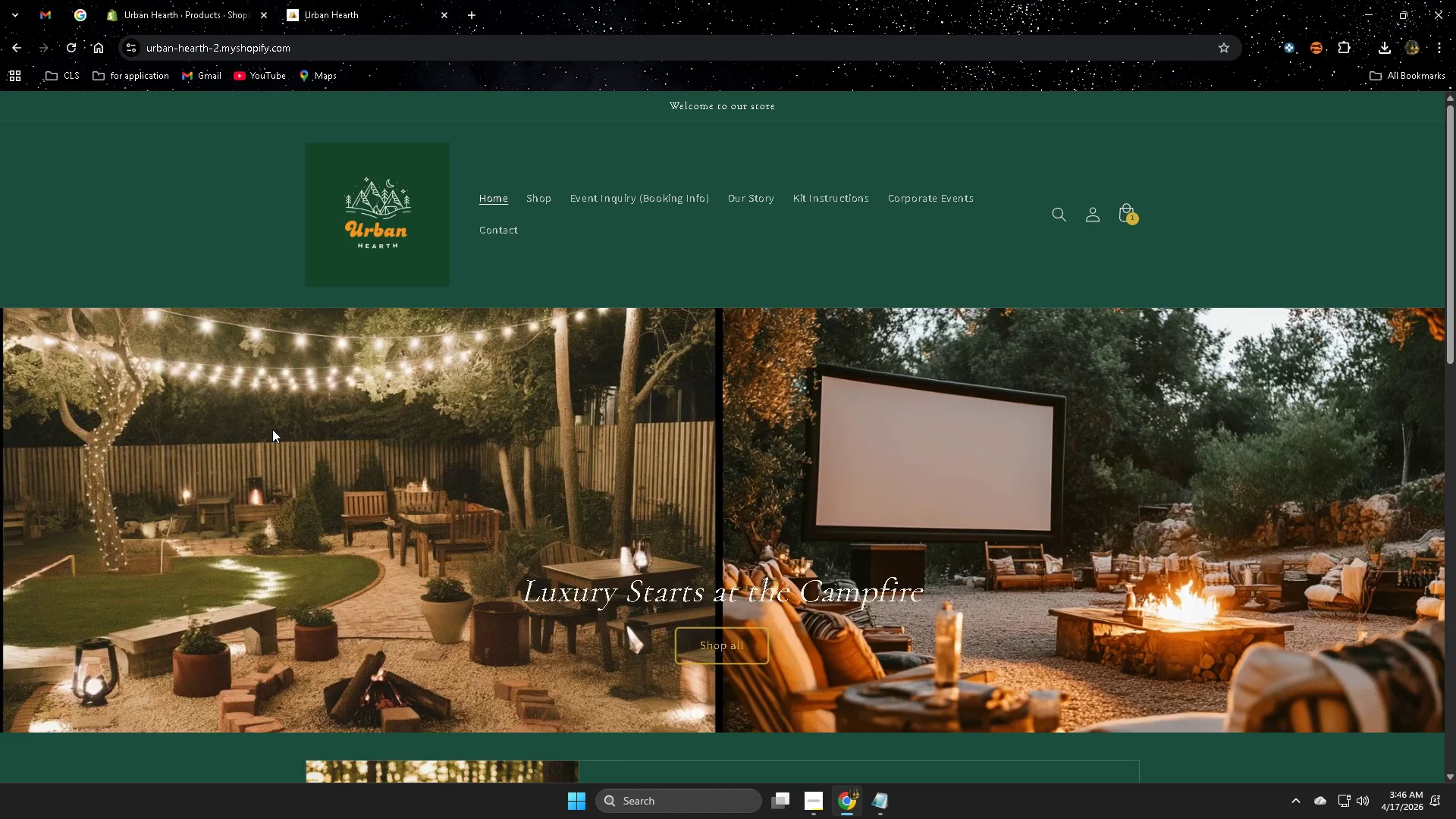 
scroll: coordinate [704, 353], scroll_direction: none, amount: 0.0
 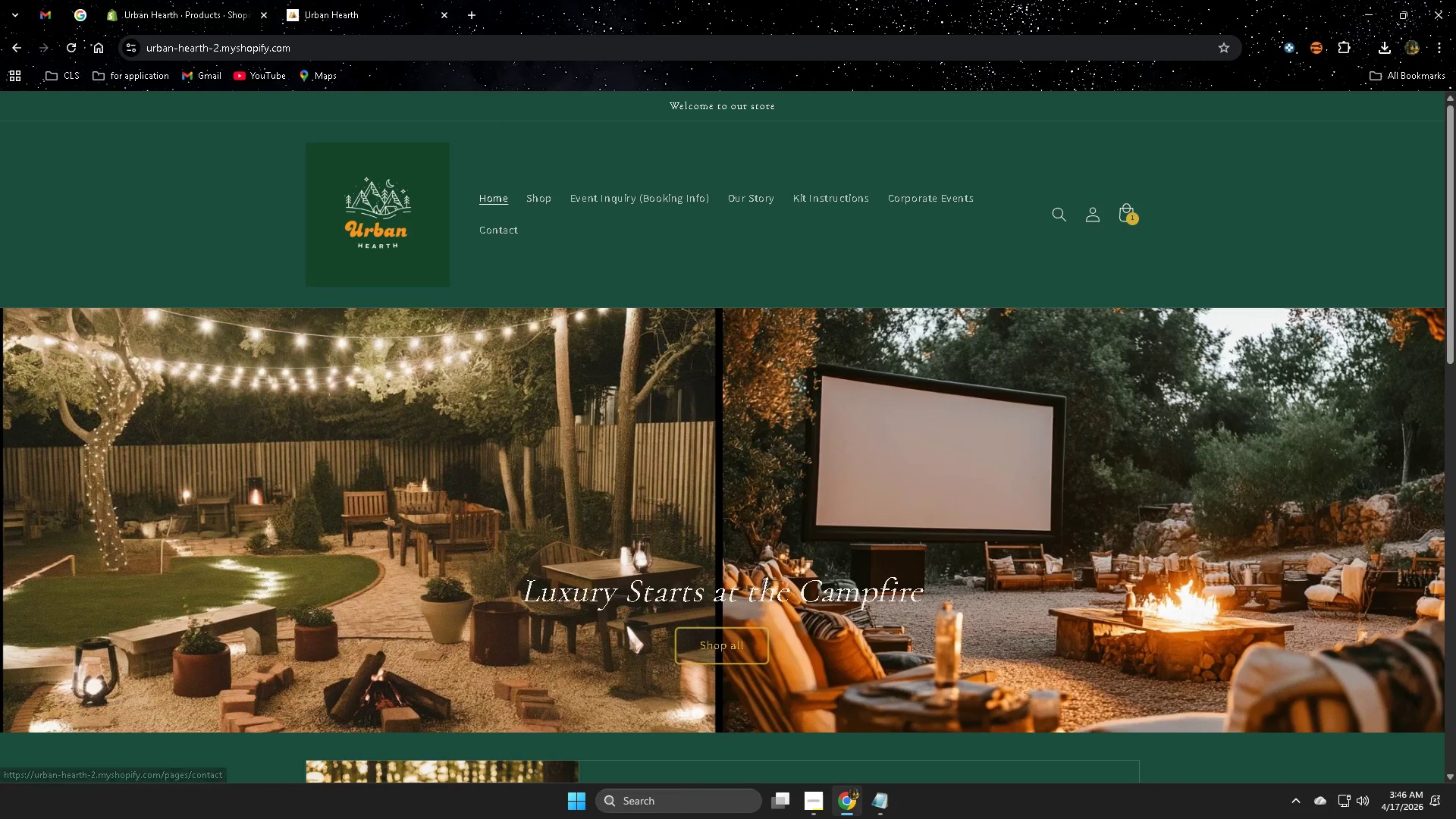 
left_click([812, 799])